 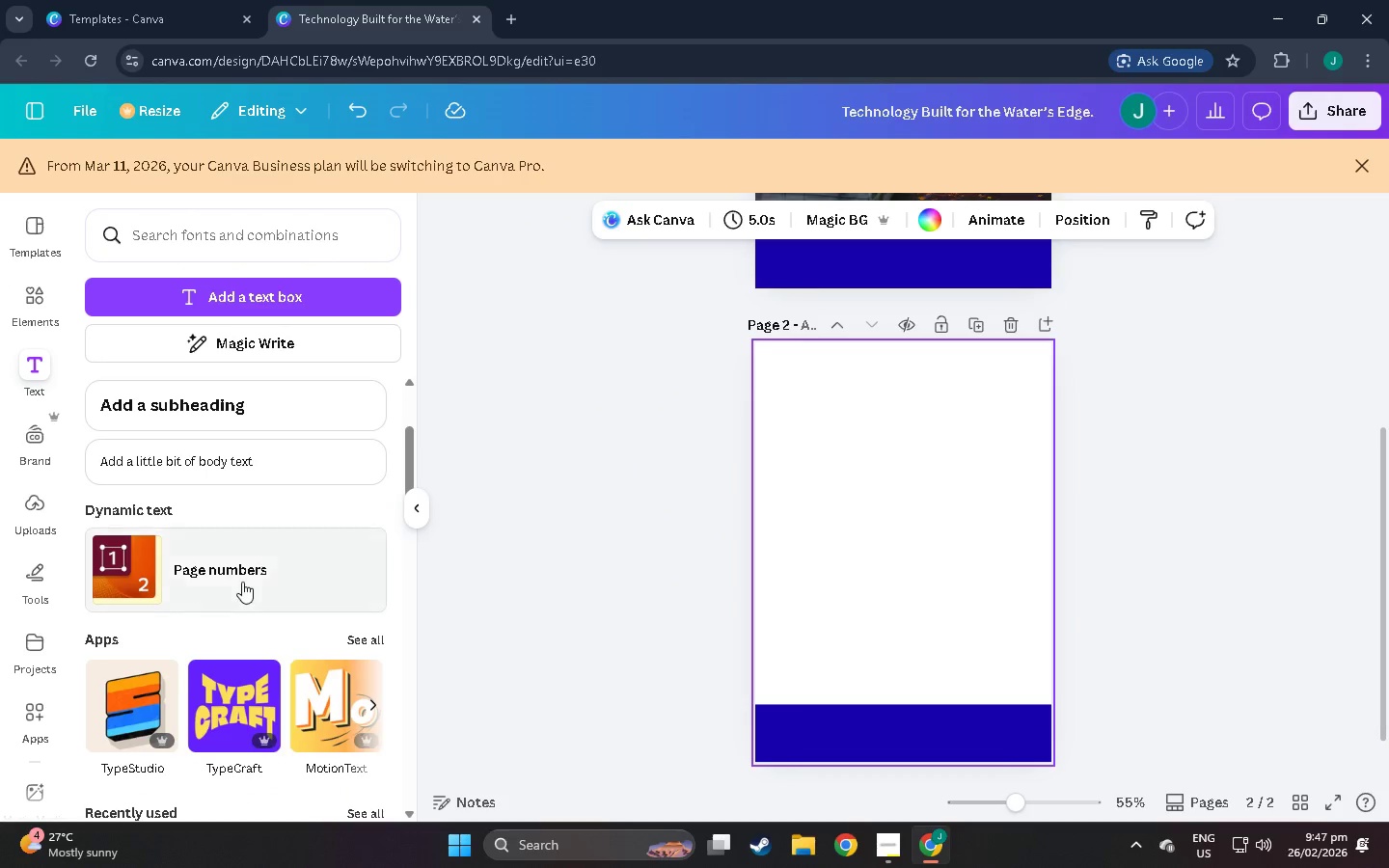 
scroll: coordinate [310, 536], scroll_direction: down, amount: 46.0
 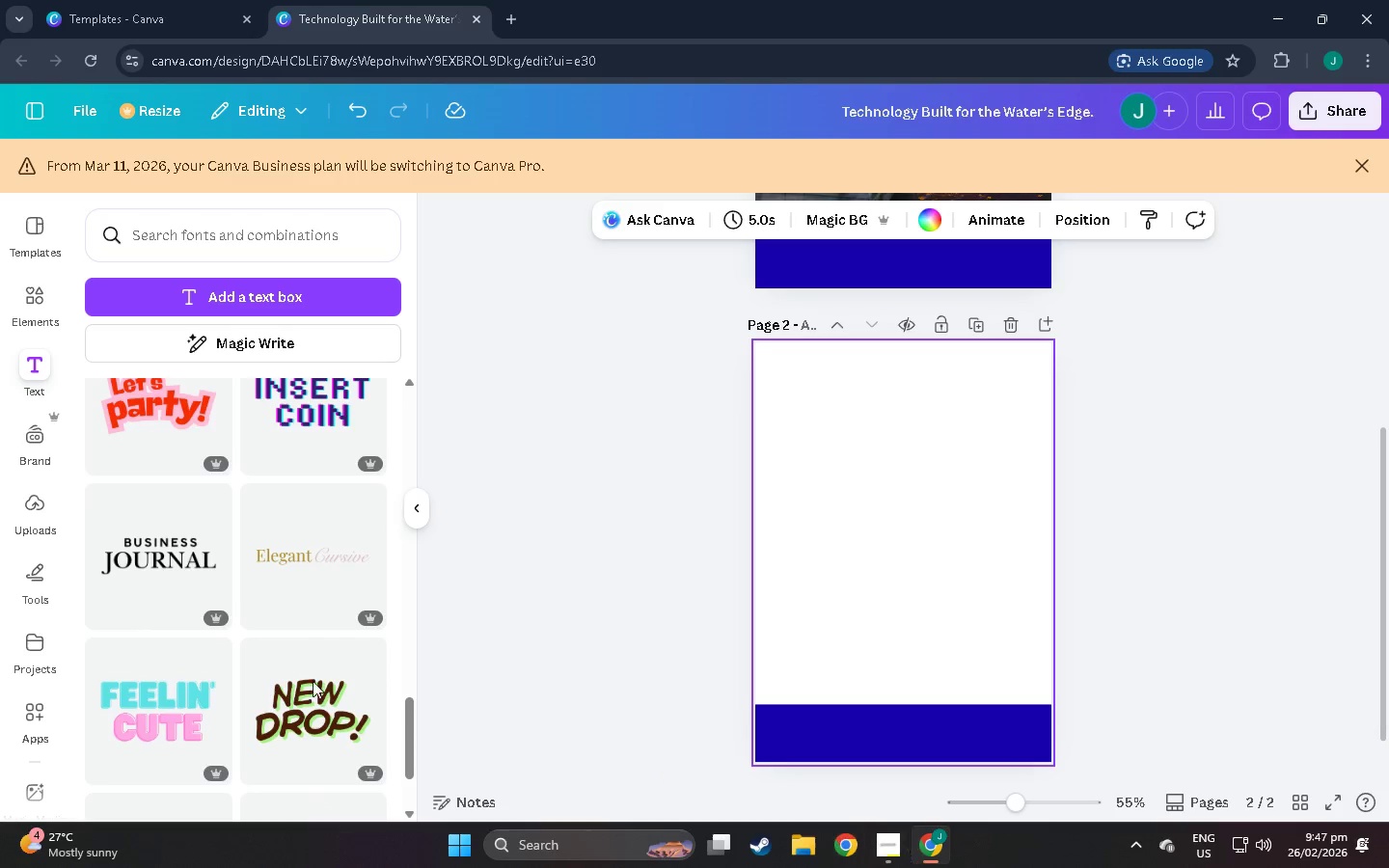 
scroll: coordinate [298, 622], scroll_direction: down, amount: 27.0
 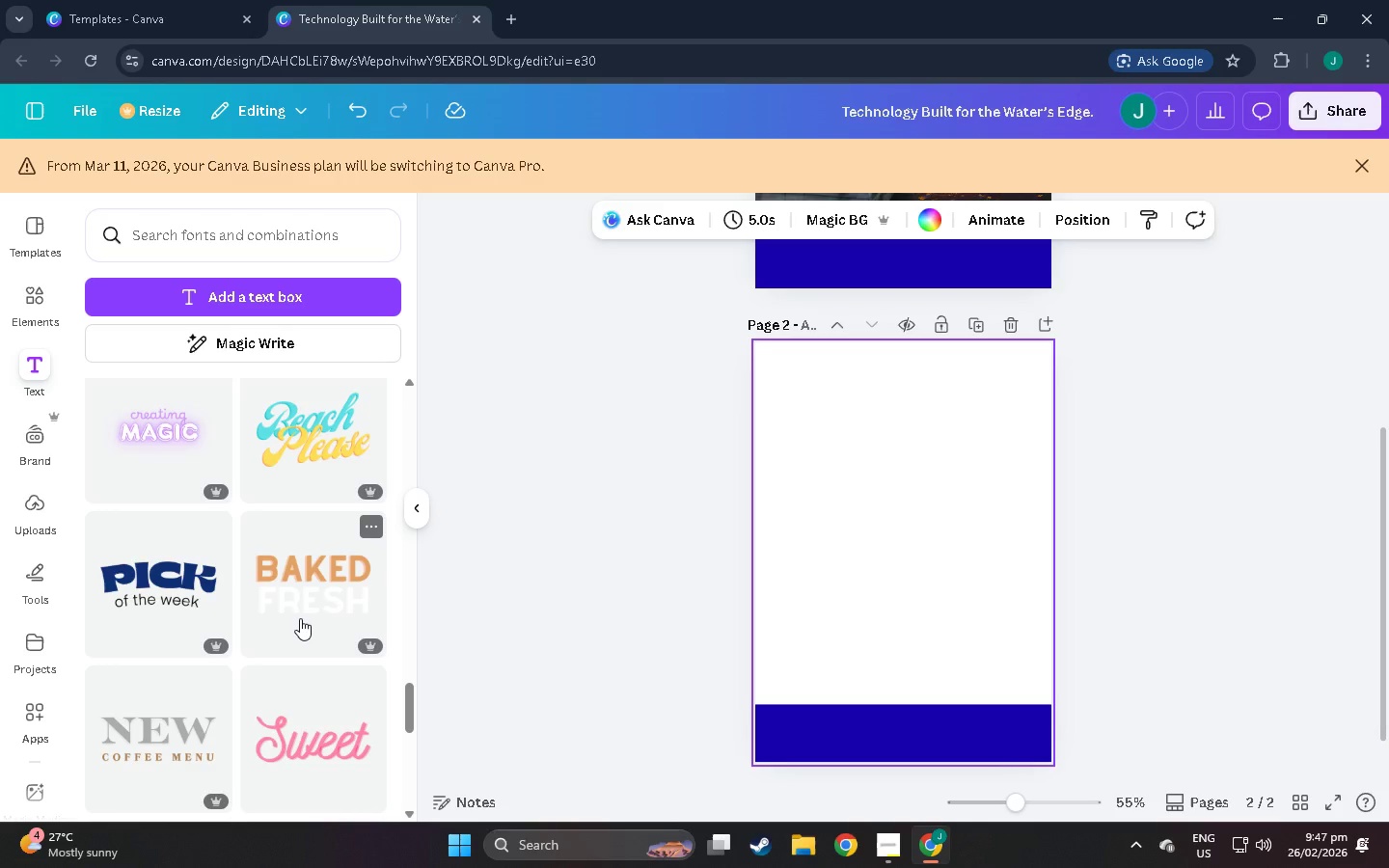 
scroll: coordinate [300, 618], scroll_direction: down, amount: 6.0
 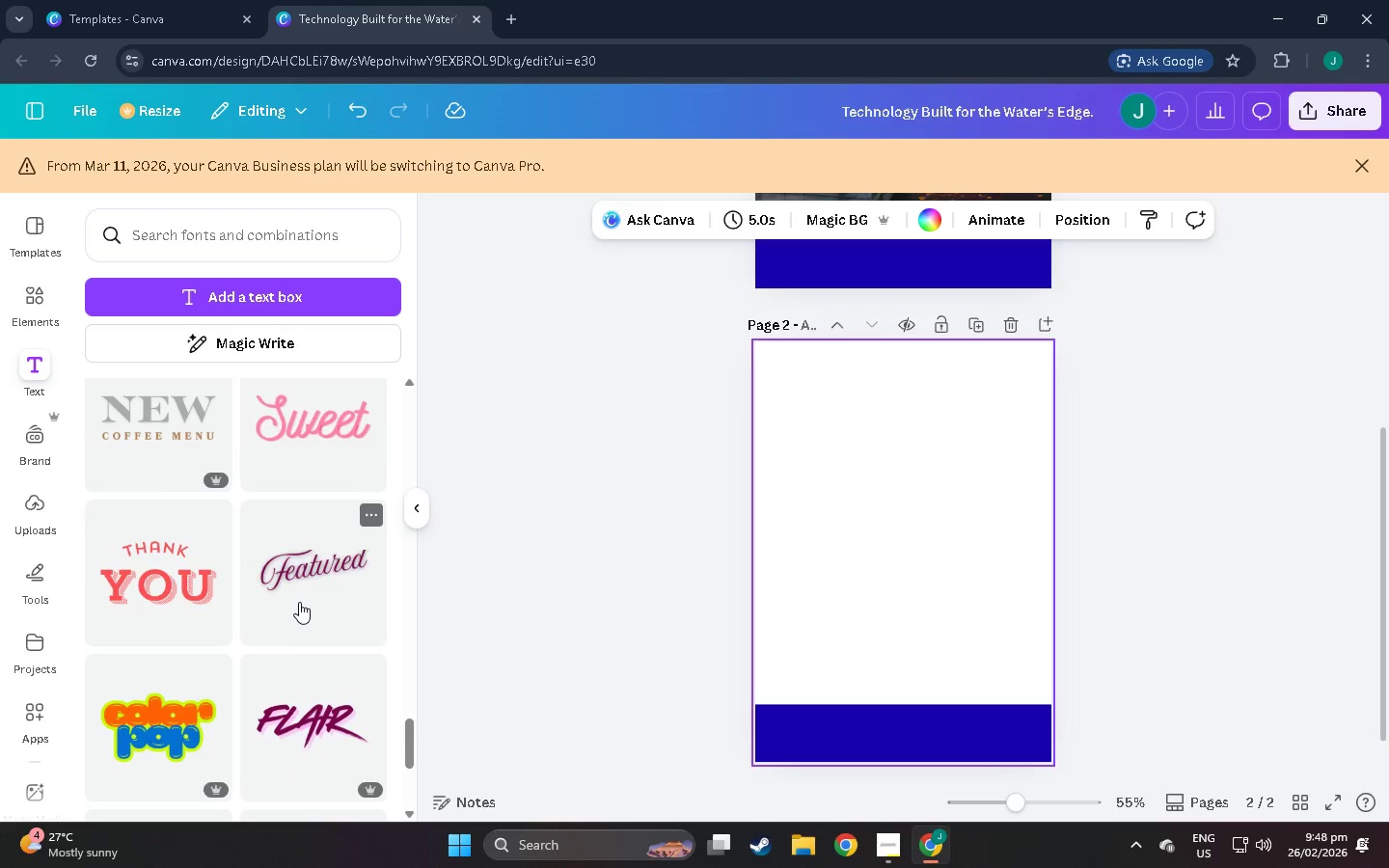 
scroll: coordinate [297, 599], scroll_direction: down, amount: 8.0
 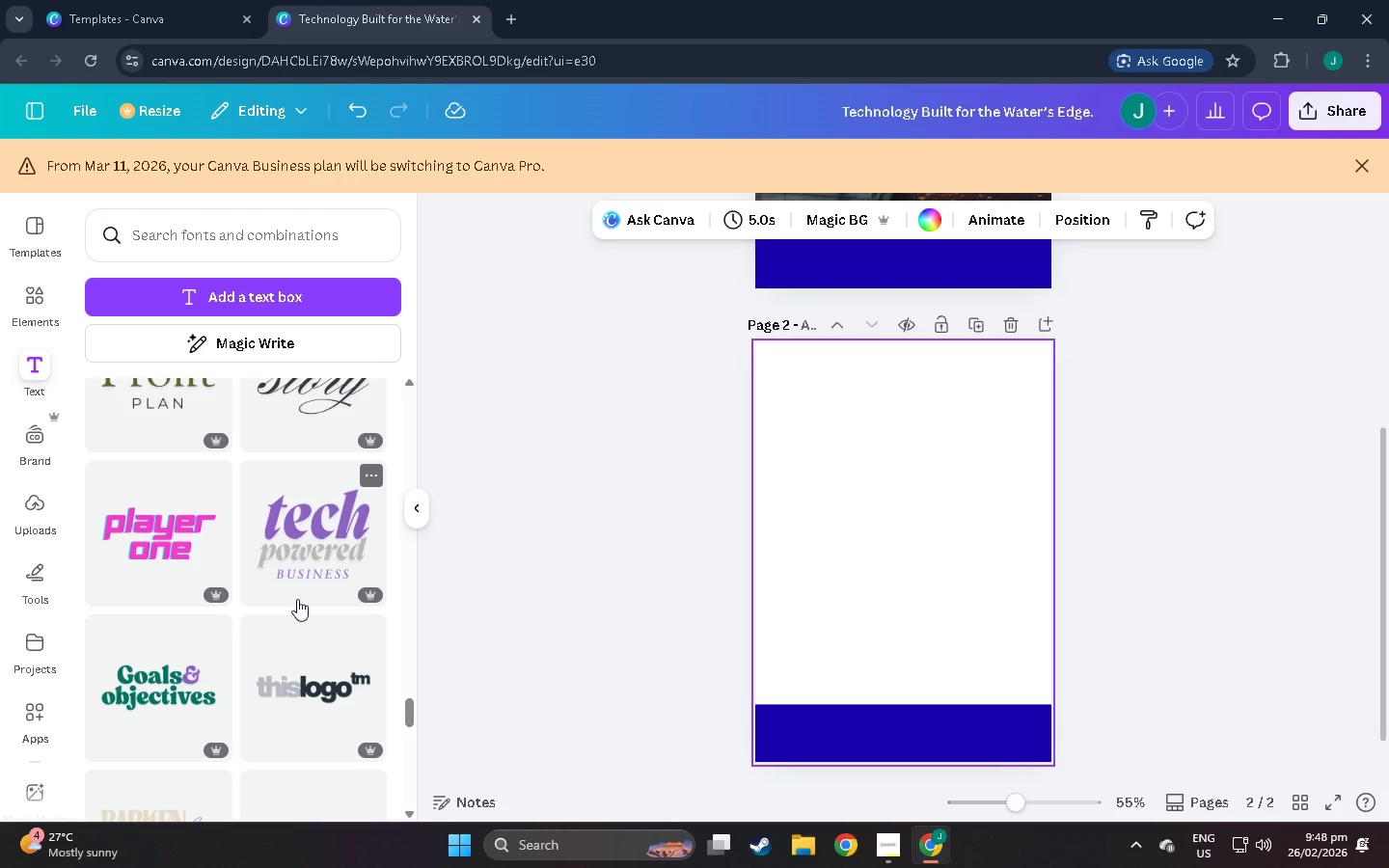 
wait(6.61)
 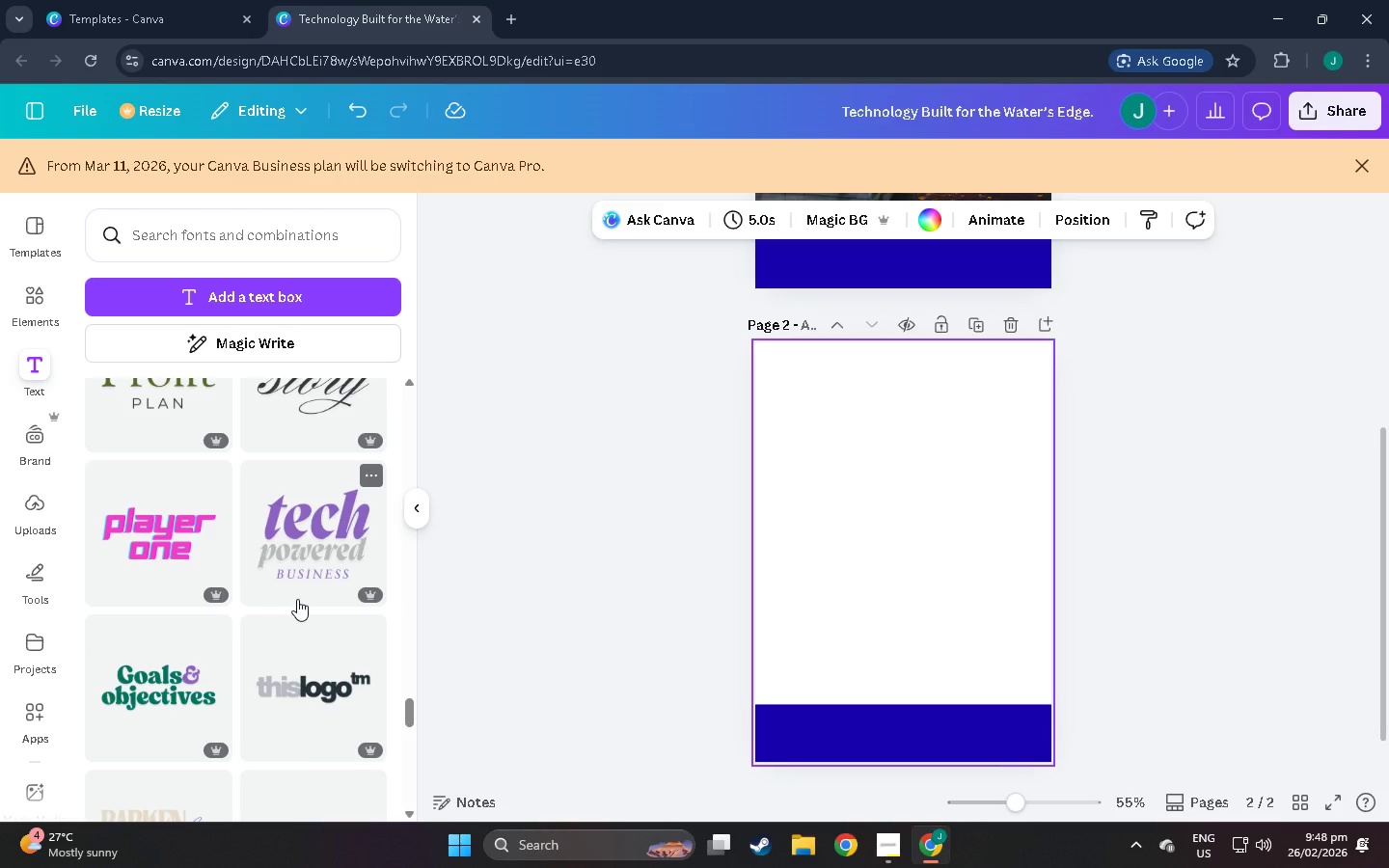 
scroll: coordinate [206, 630], scroll_direction: down, amount: 4.0
 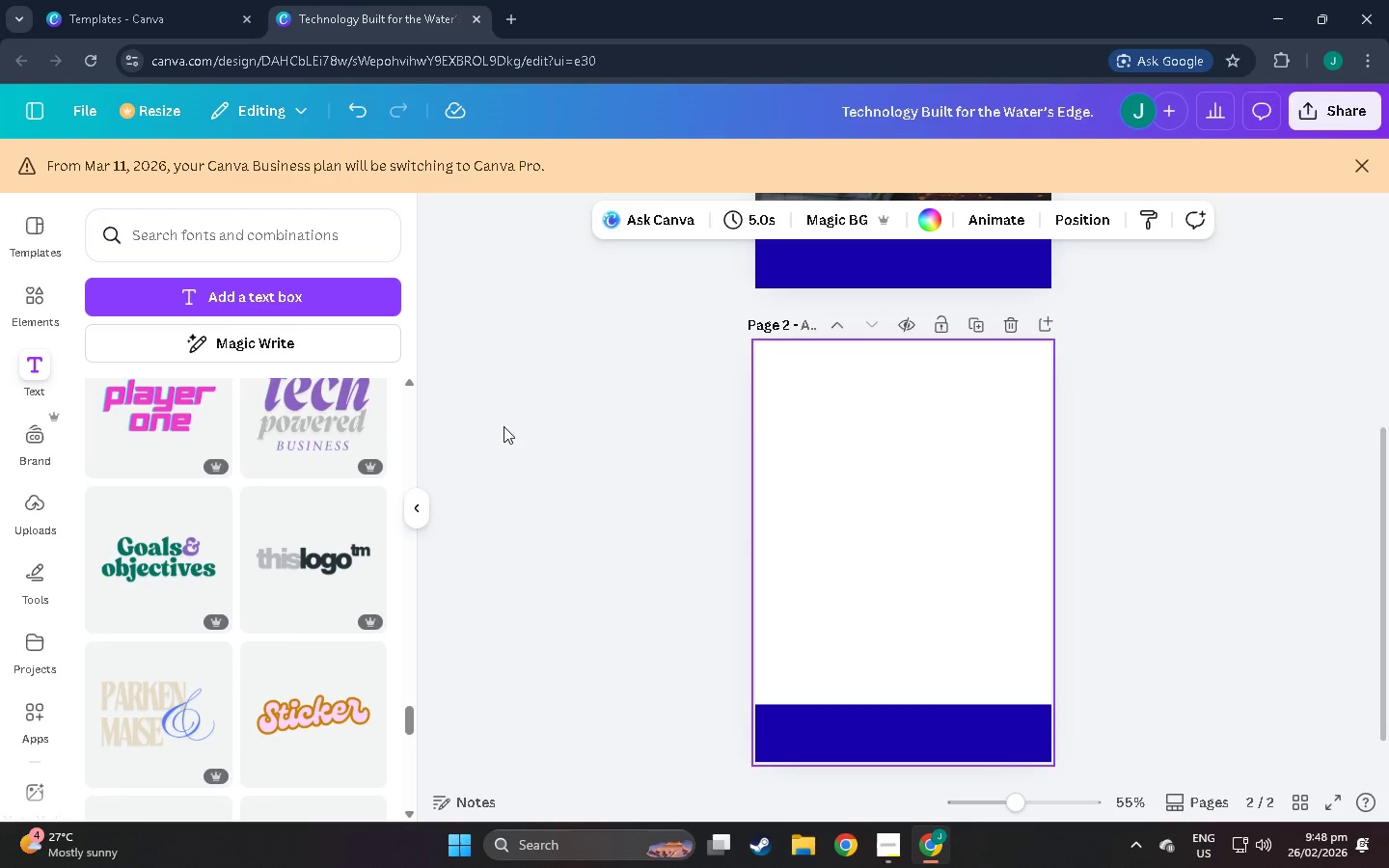 
wait(13.26)
 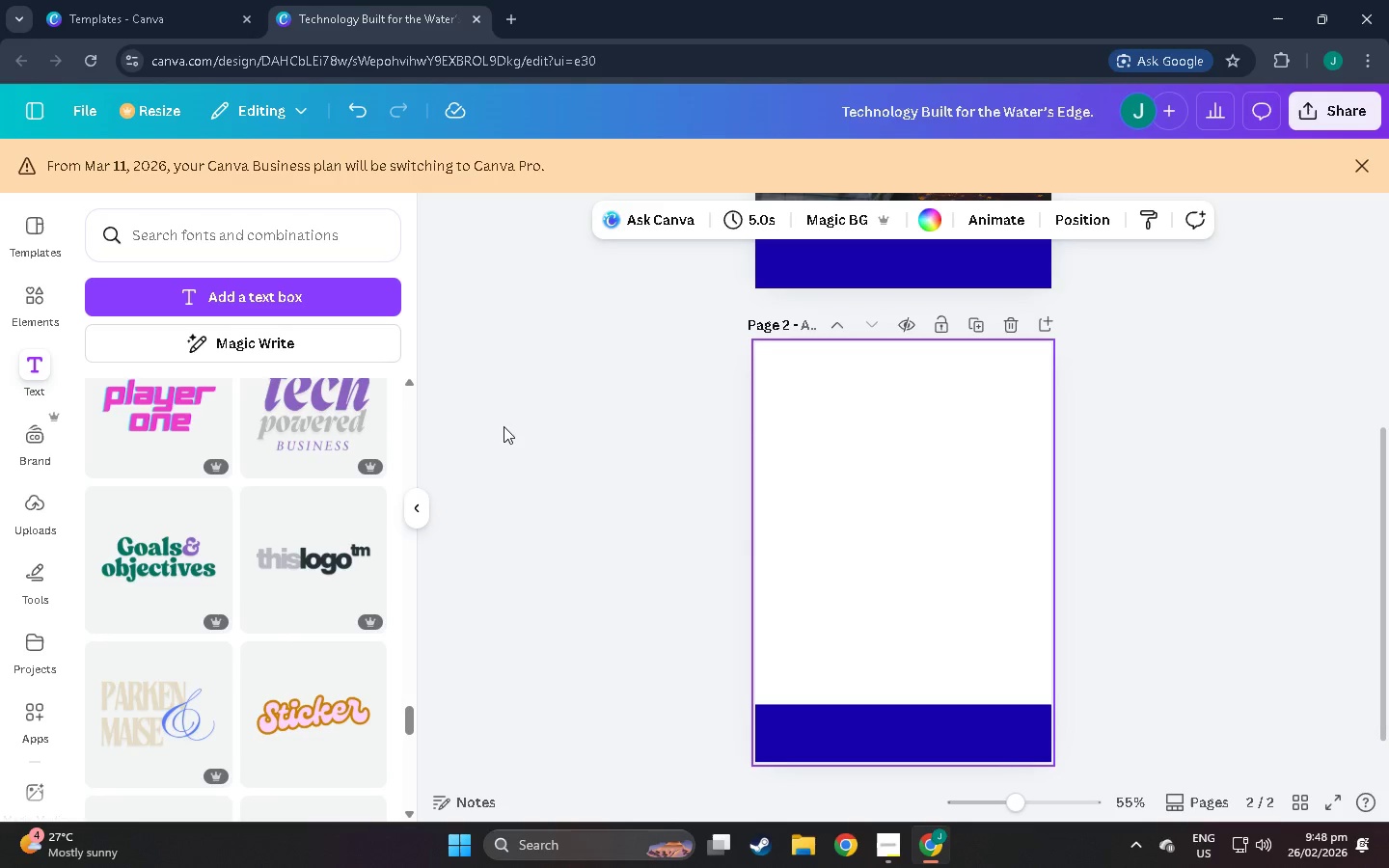 
scroll: coordinate [1203, 558], scroll_direction: up, amount: 14.0
 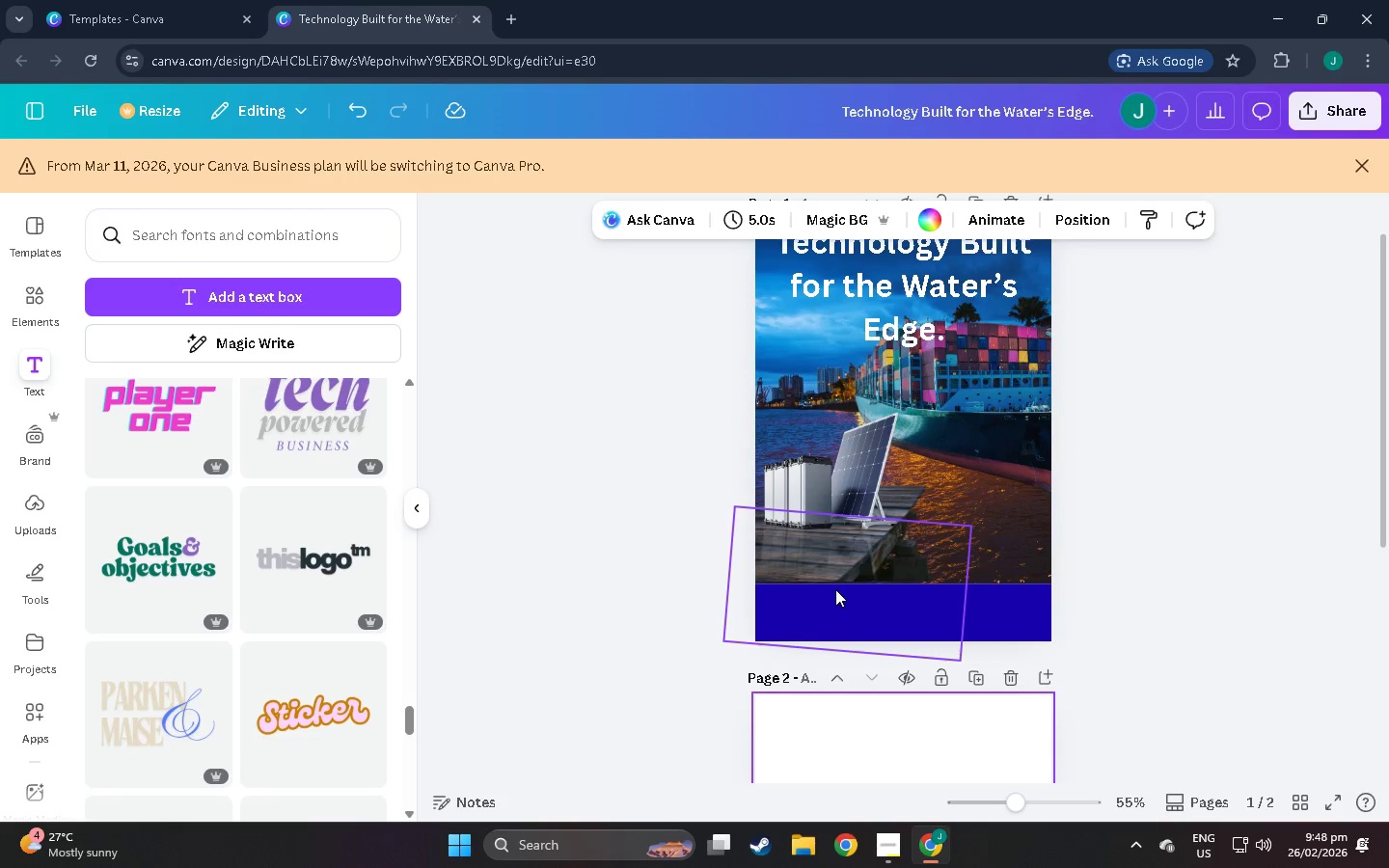 
wait(9.37)
 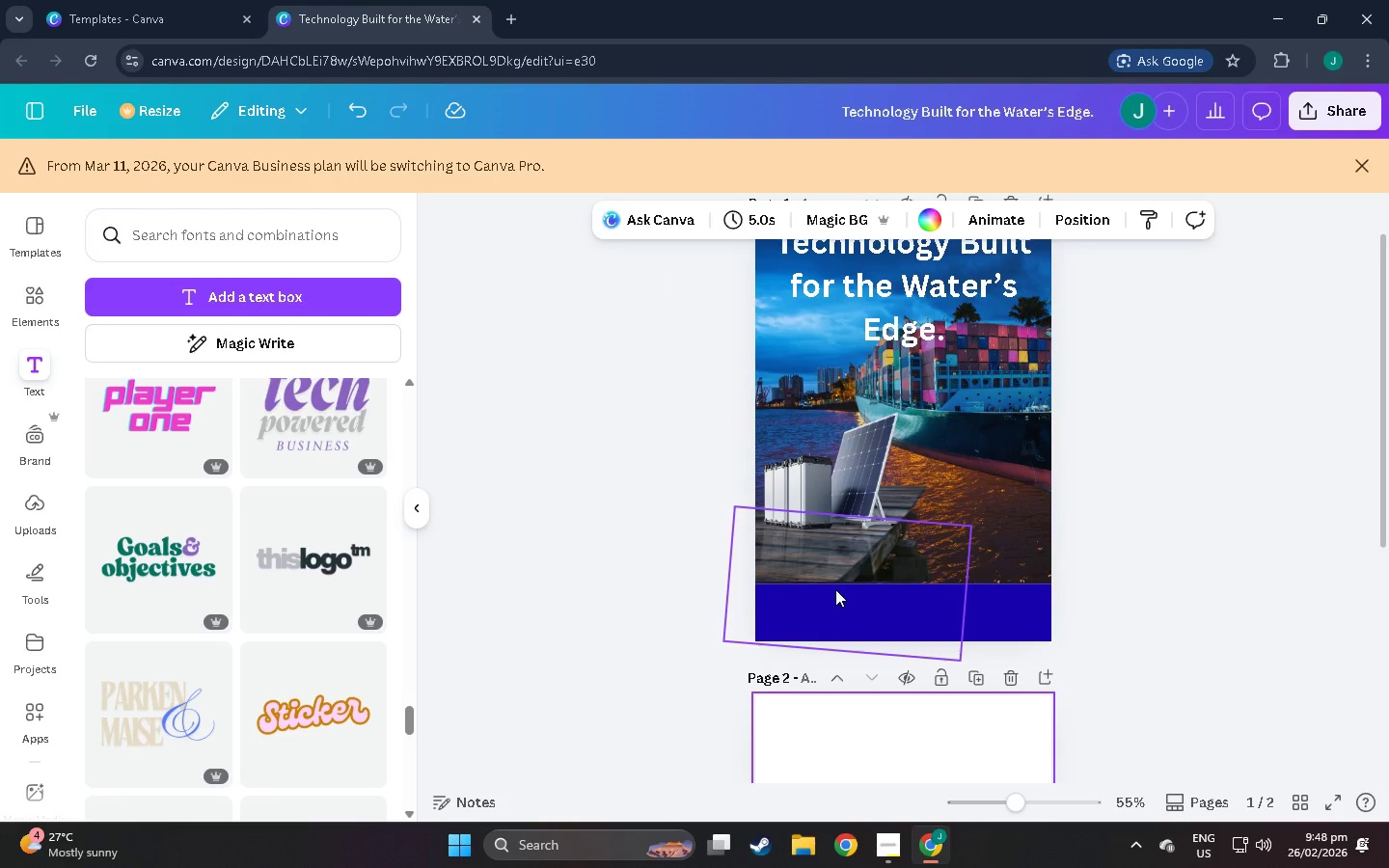 
left_click([889, 834])